 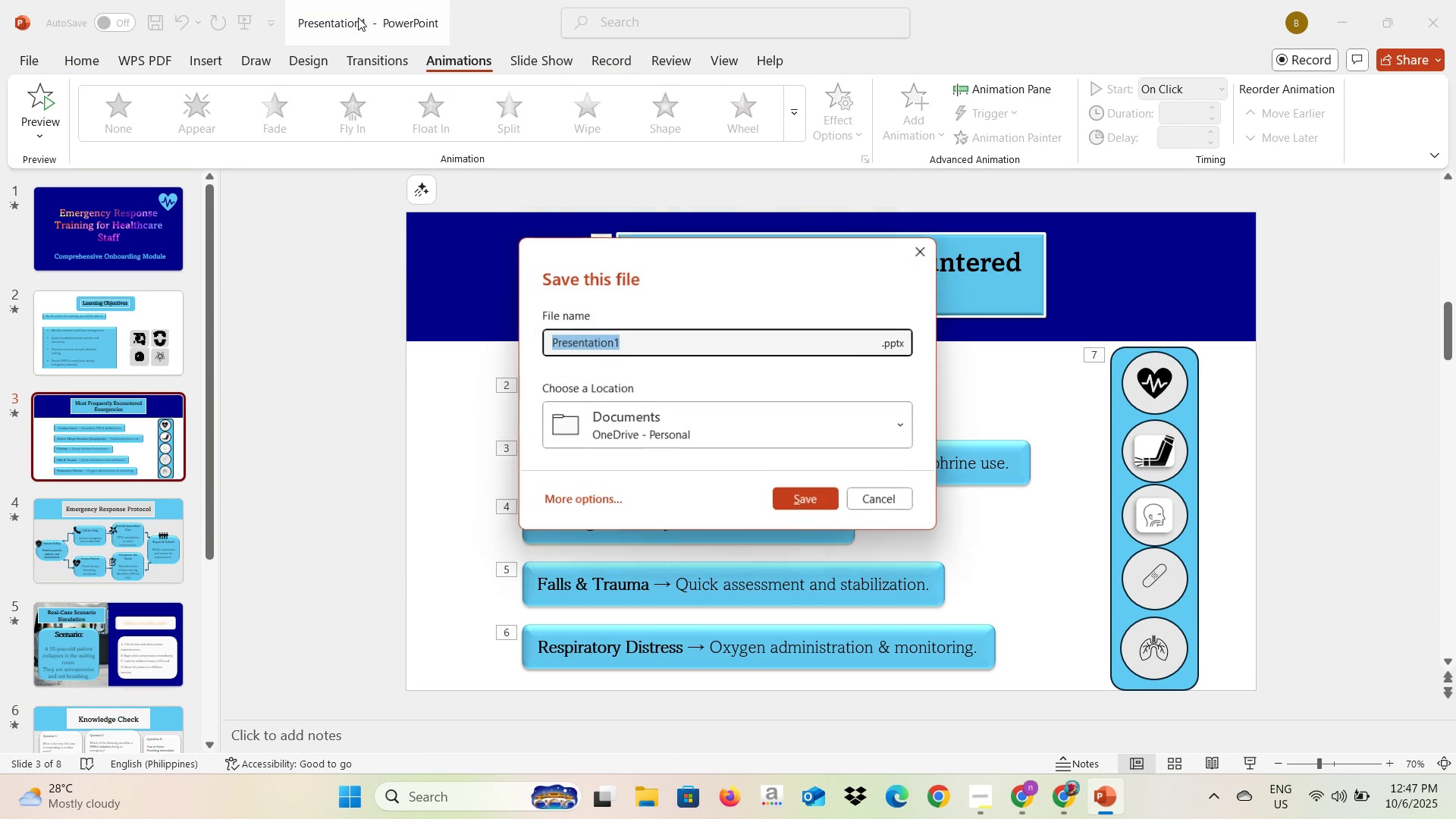 
key(Shift+ShiftLeft)
 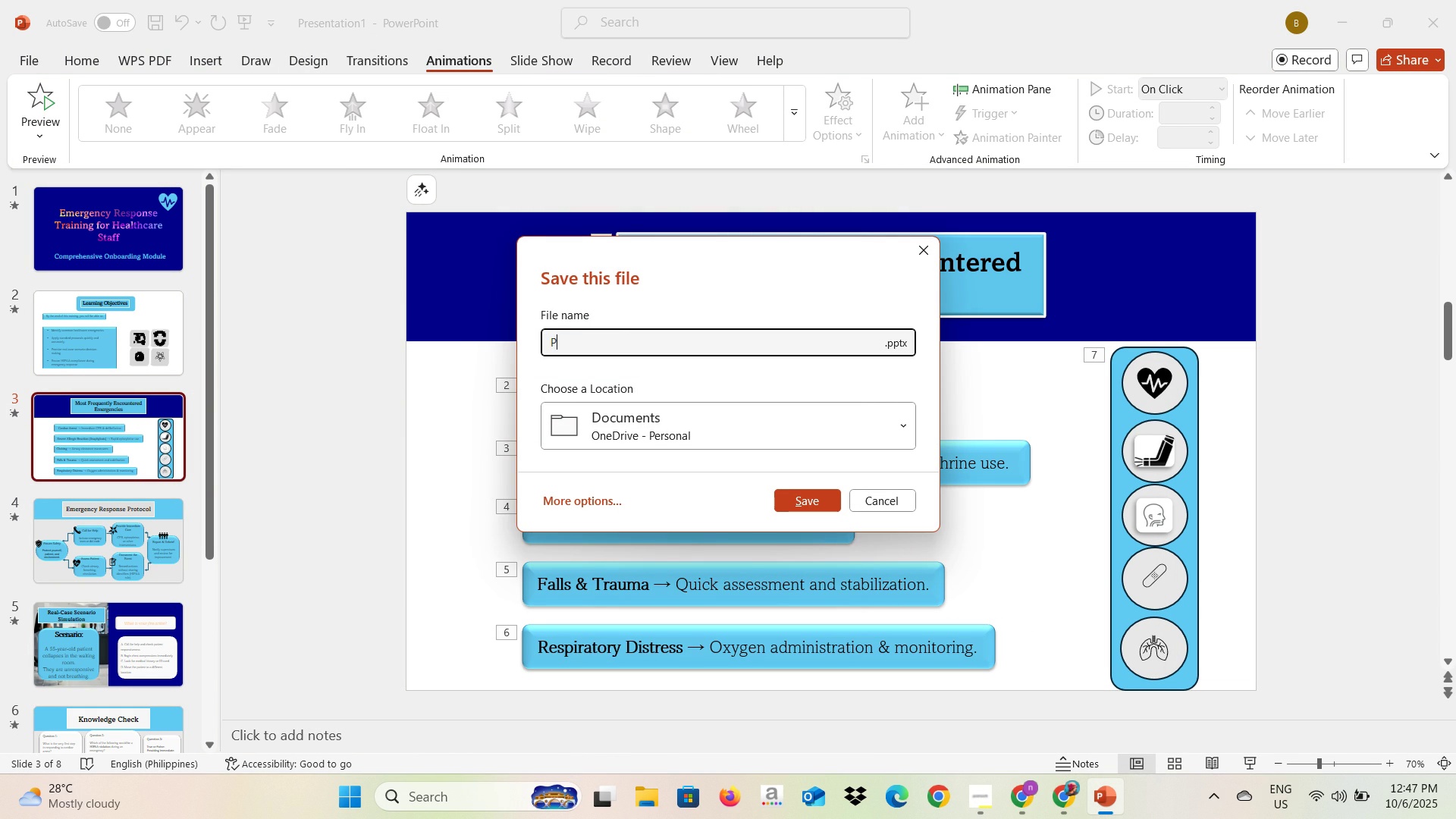 
key(Shift+P)
 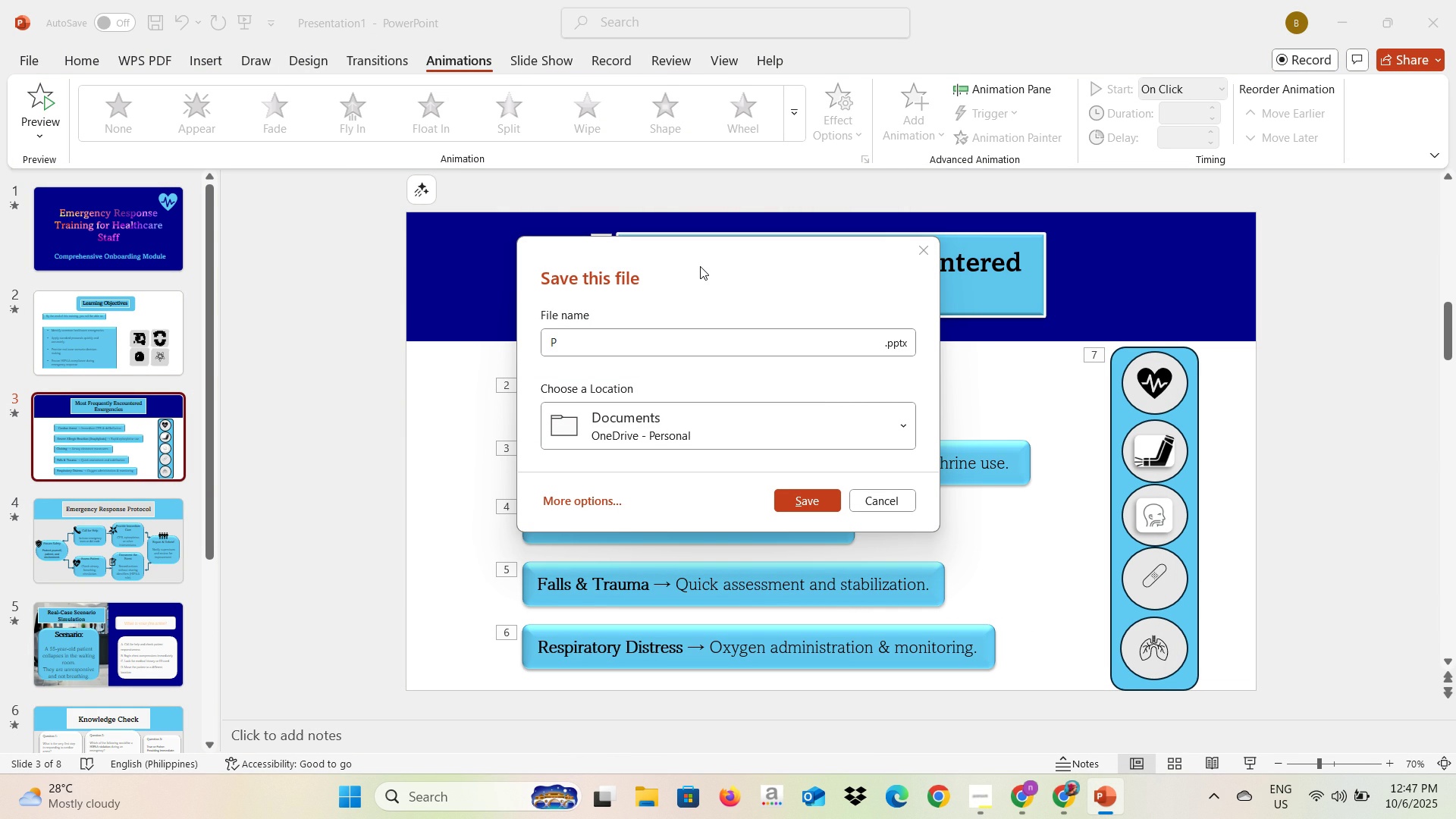 
type(roject )
 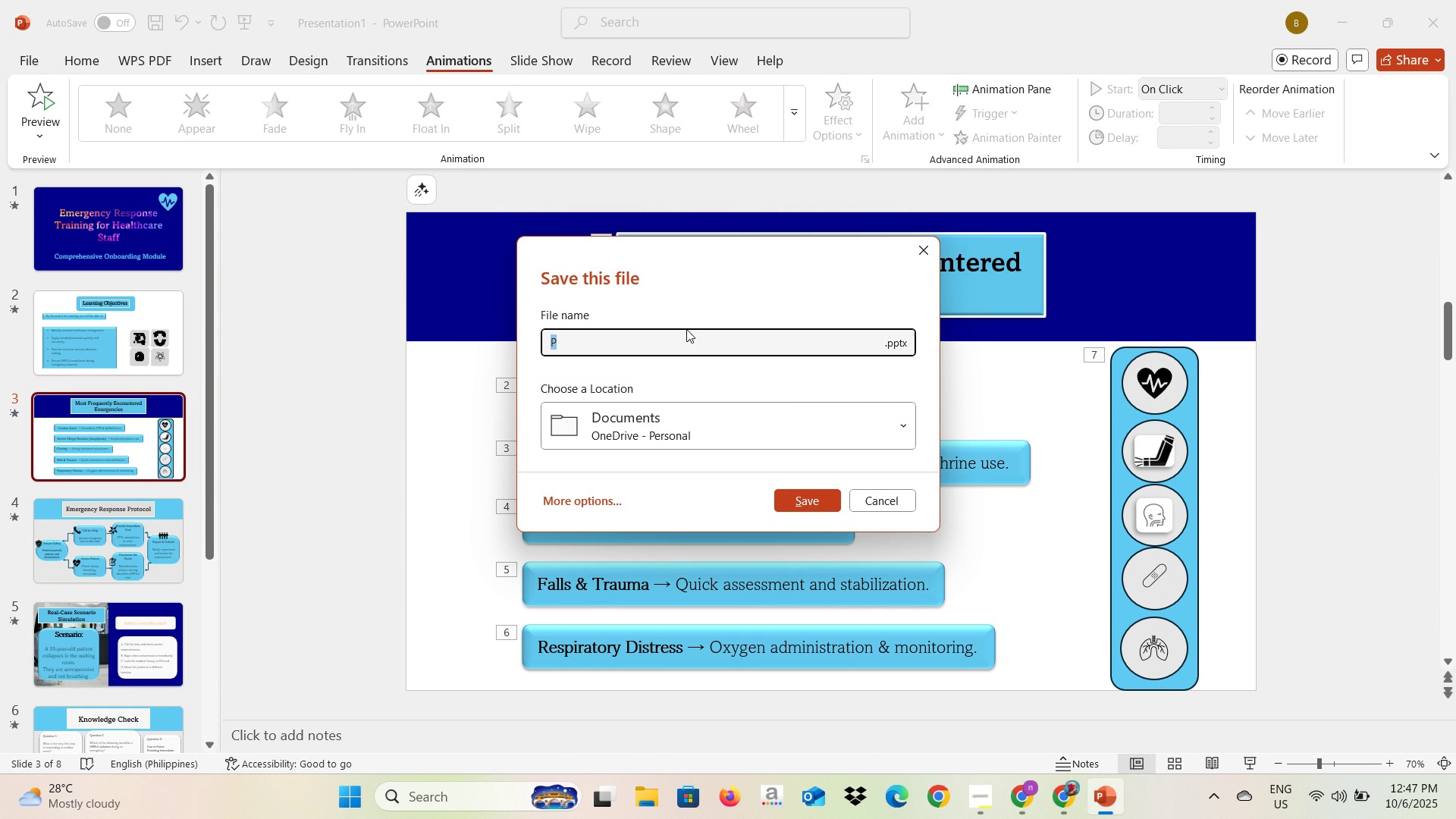 
double_click([684, 335])
 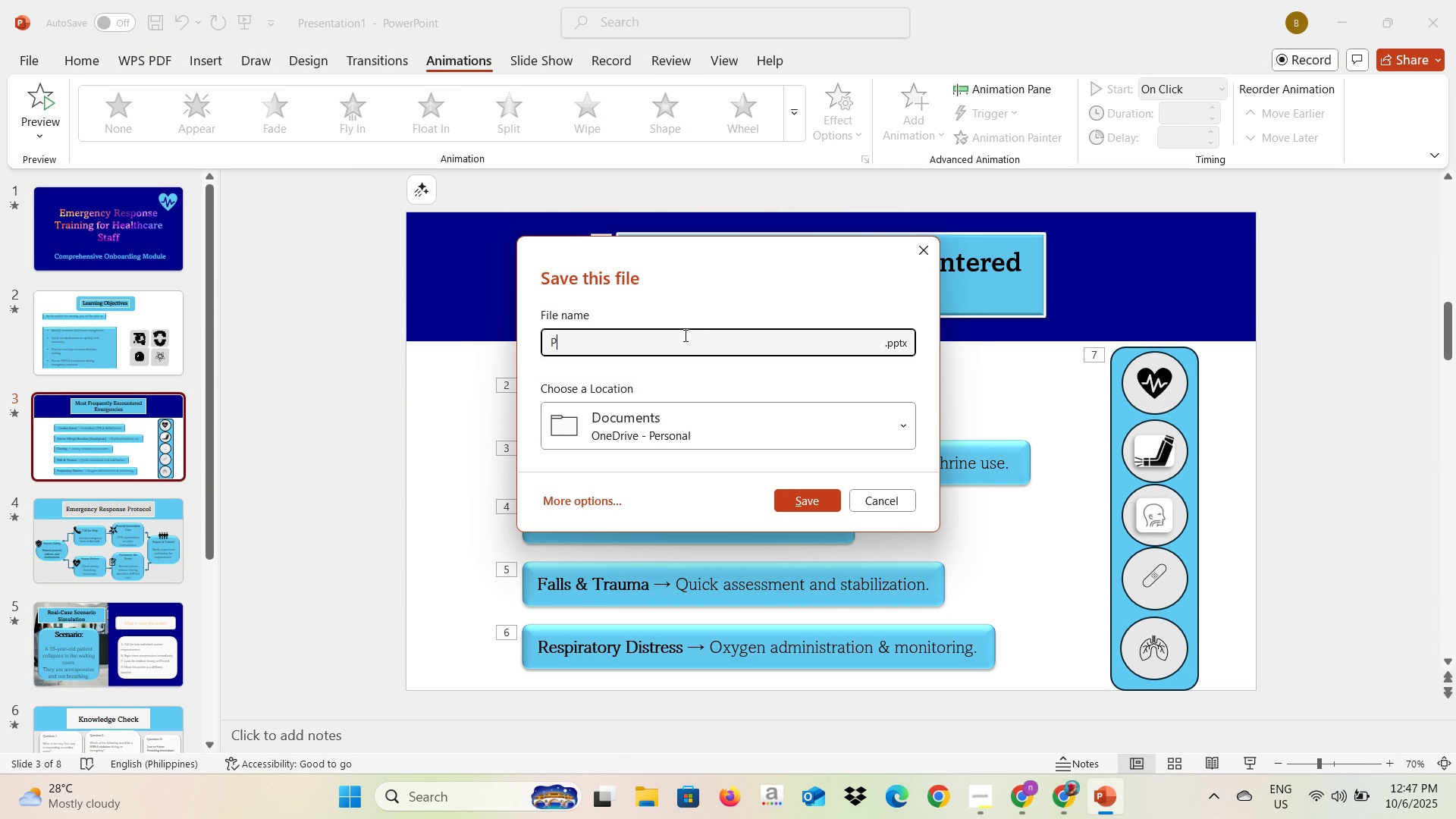 
type(roject )
 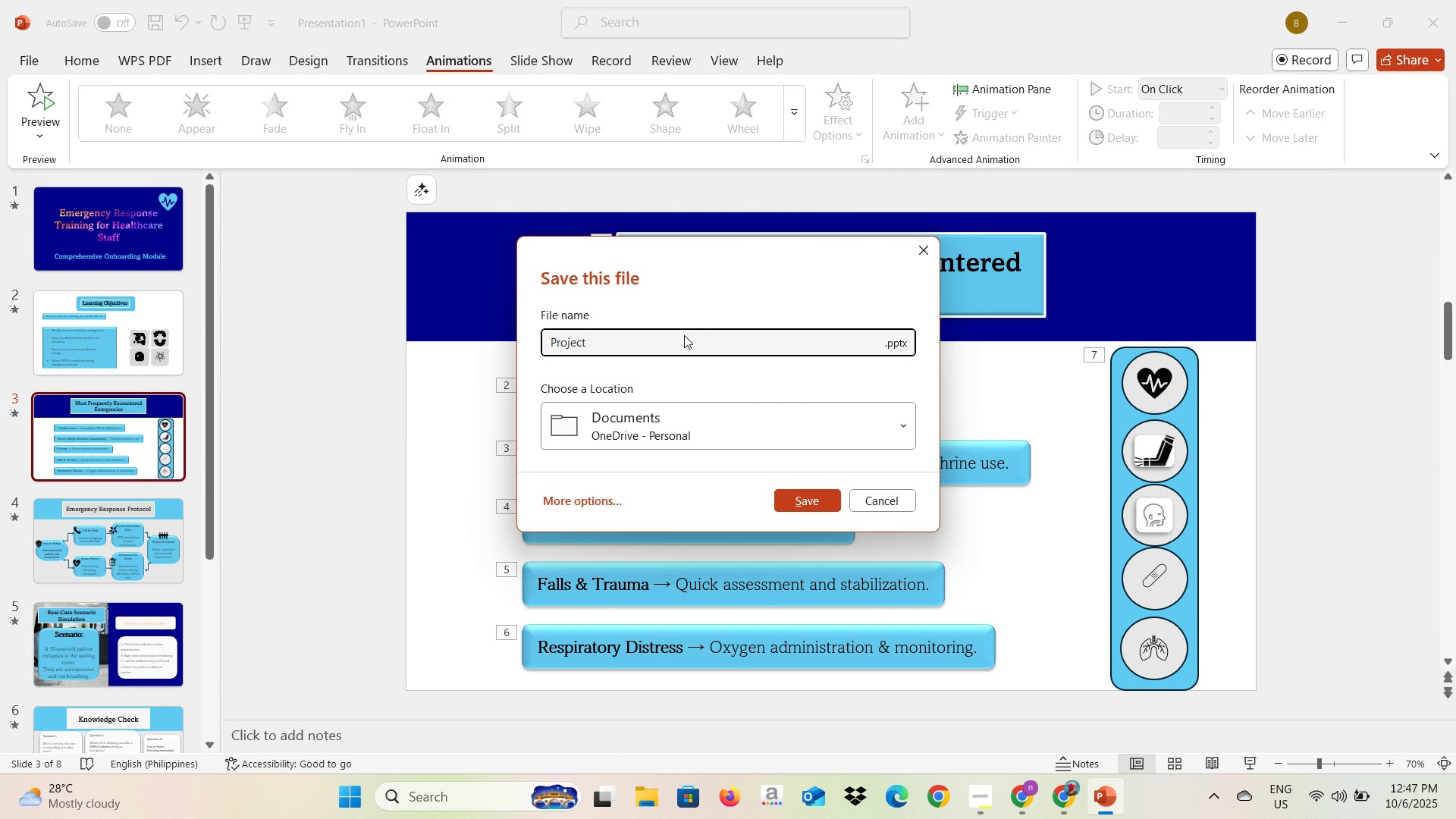 
key(Backspace)
key(Backspace)
key(Backspace)
key(Backspace)
key(Backspace)
key(Backspace)
key(Backspace)
key(Backspace)
key(Backspace)
type(0ct-06-2025)
 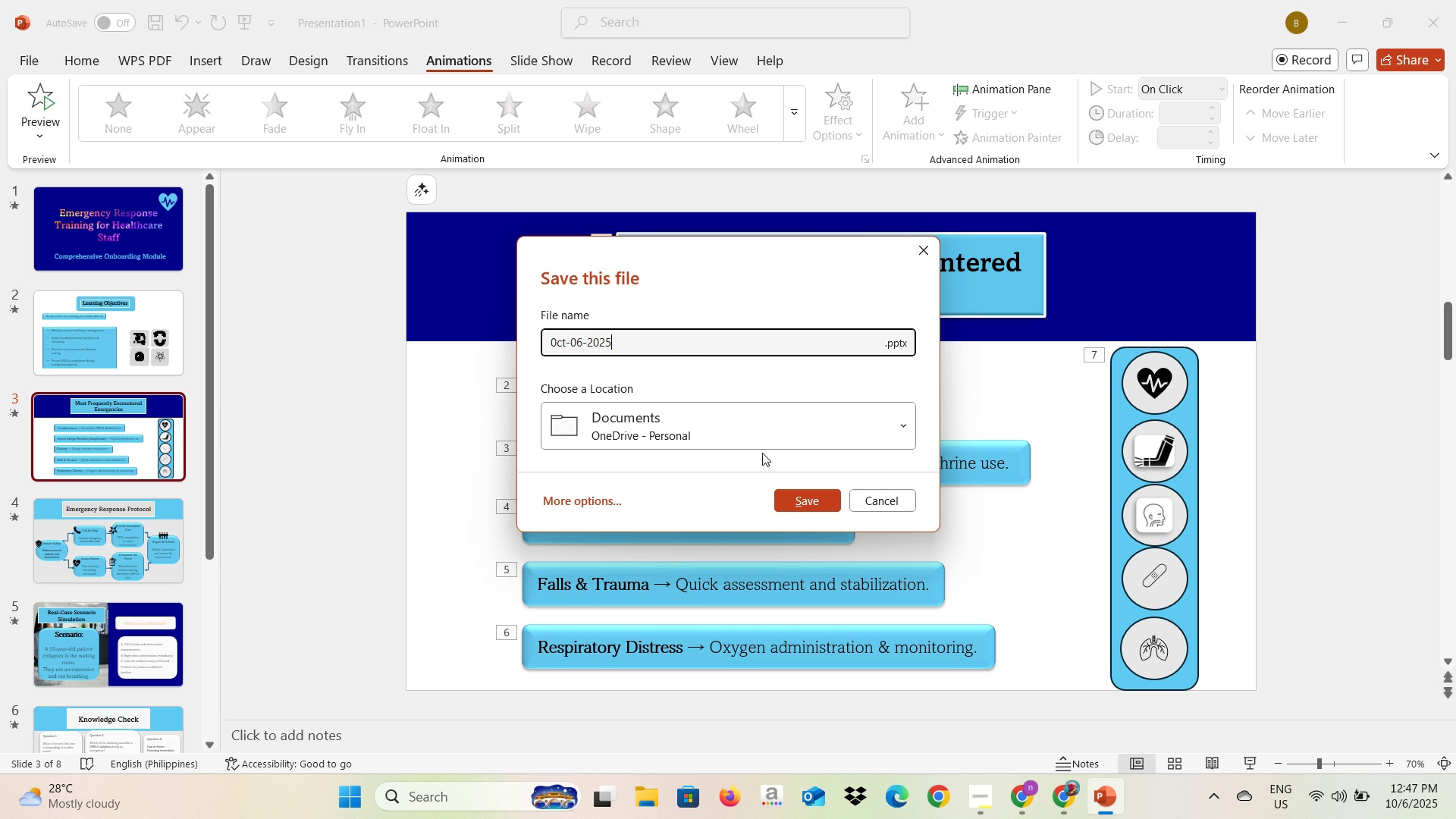 
left_click([788, 434])
 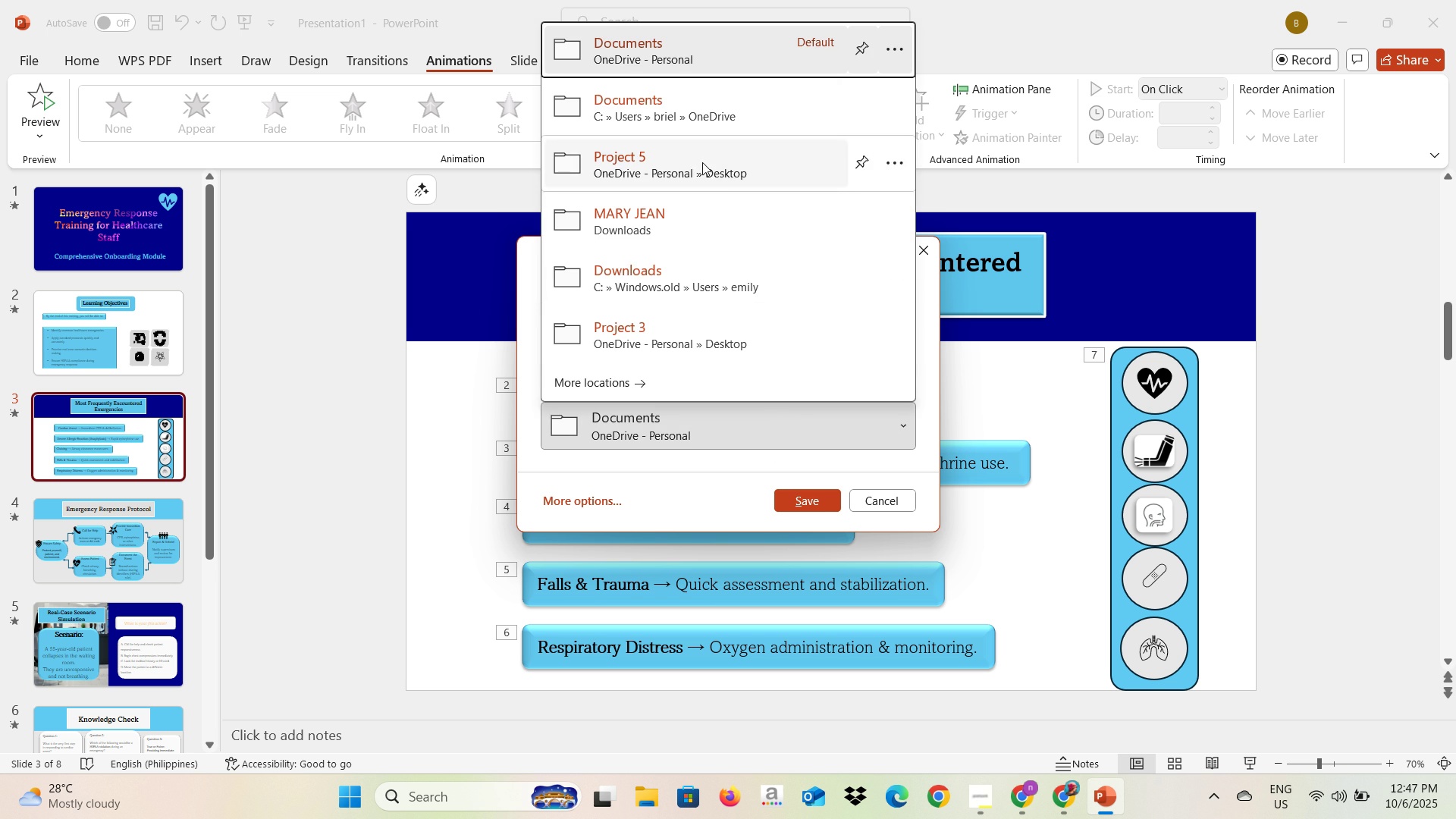 
scroll: coordinate [720, 274], scroll_direction: down, amount: 1.0
 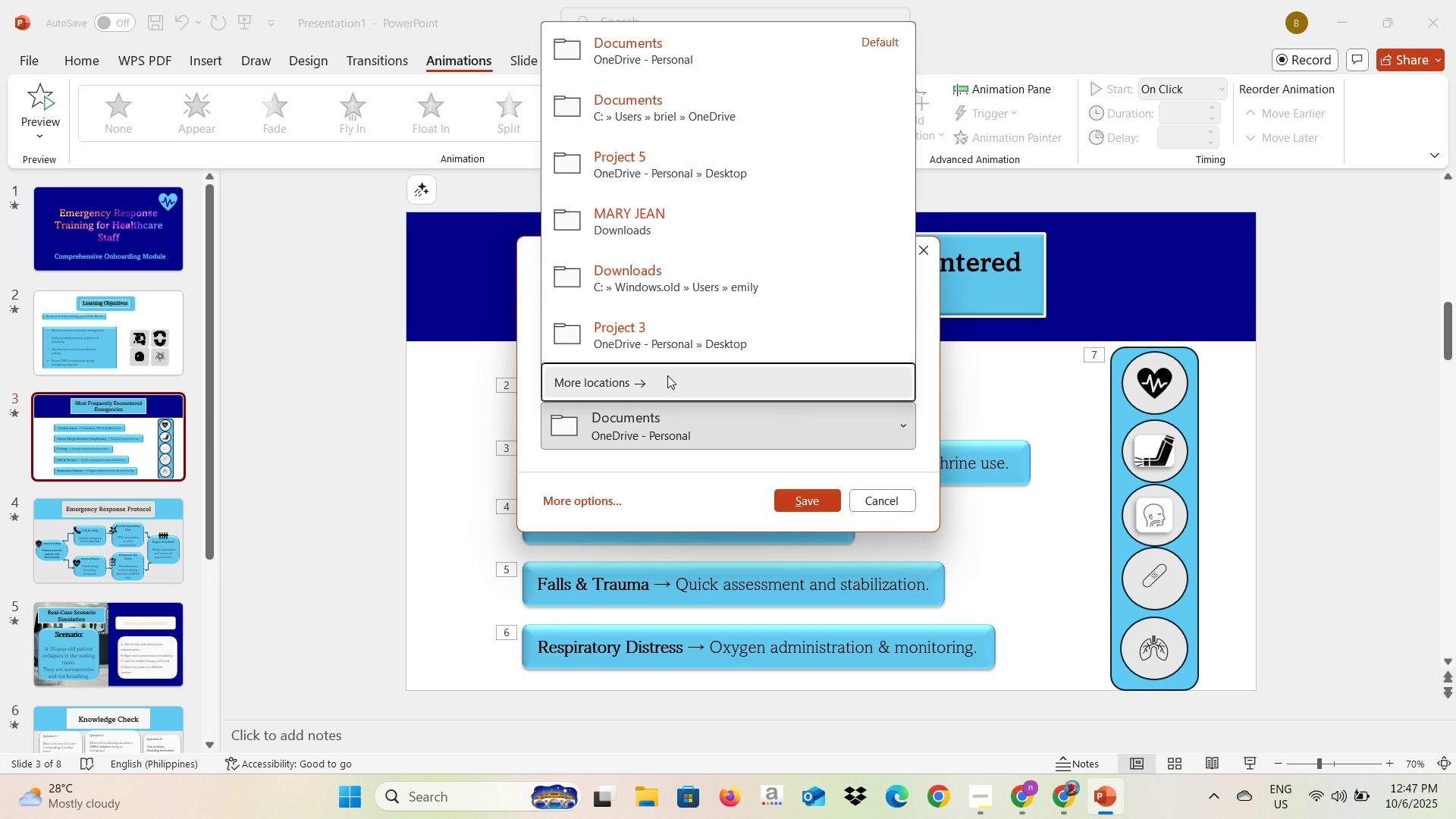 
left_click([667, 375])